 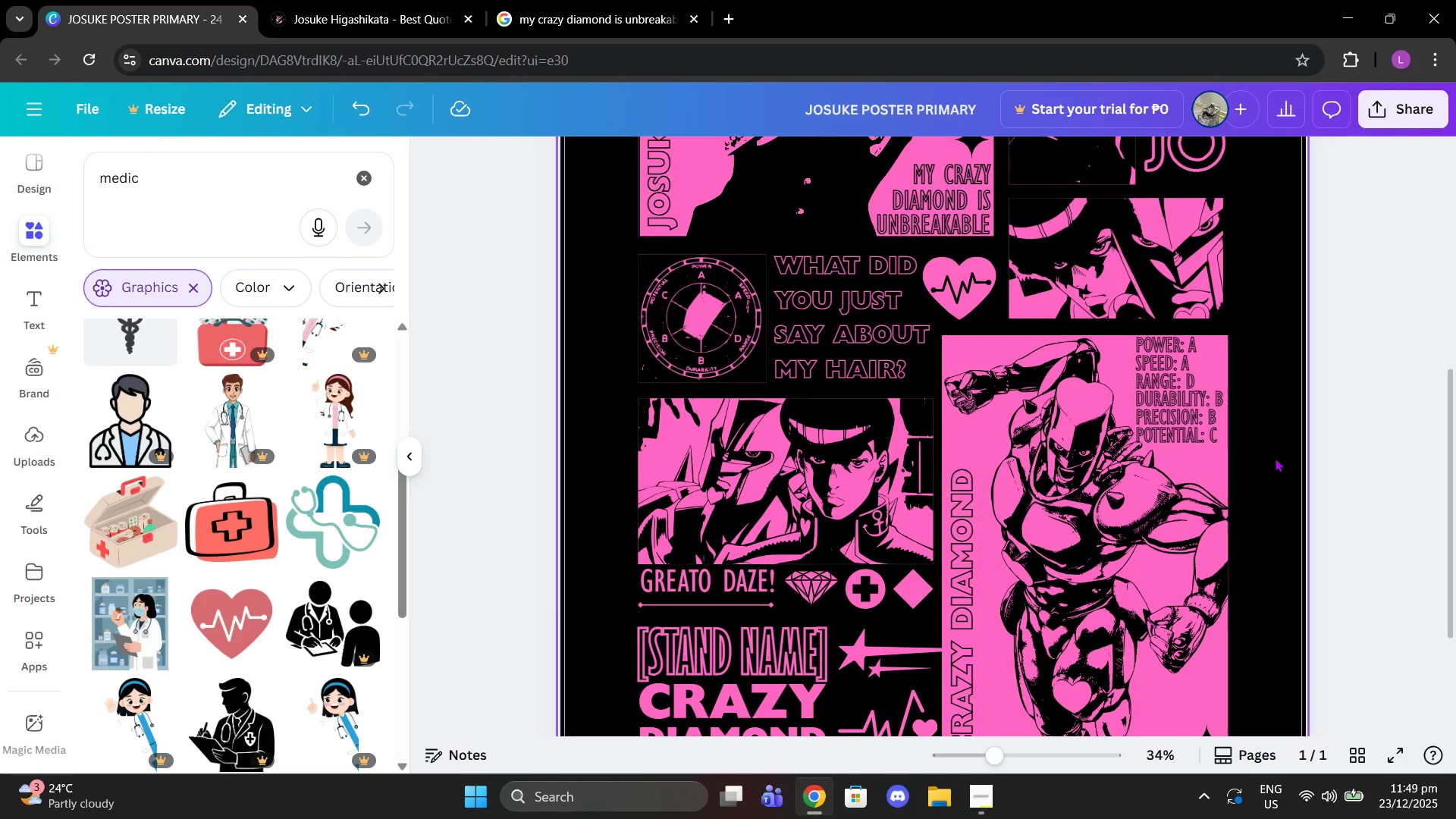 
left_click([805, 355])
 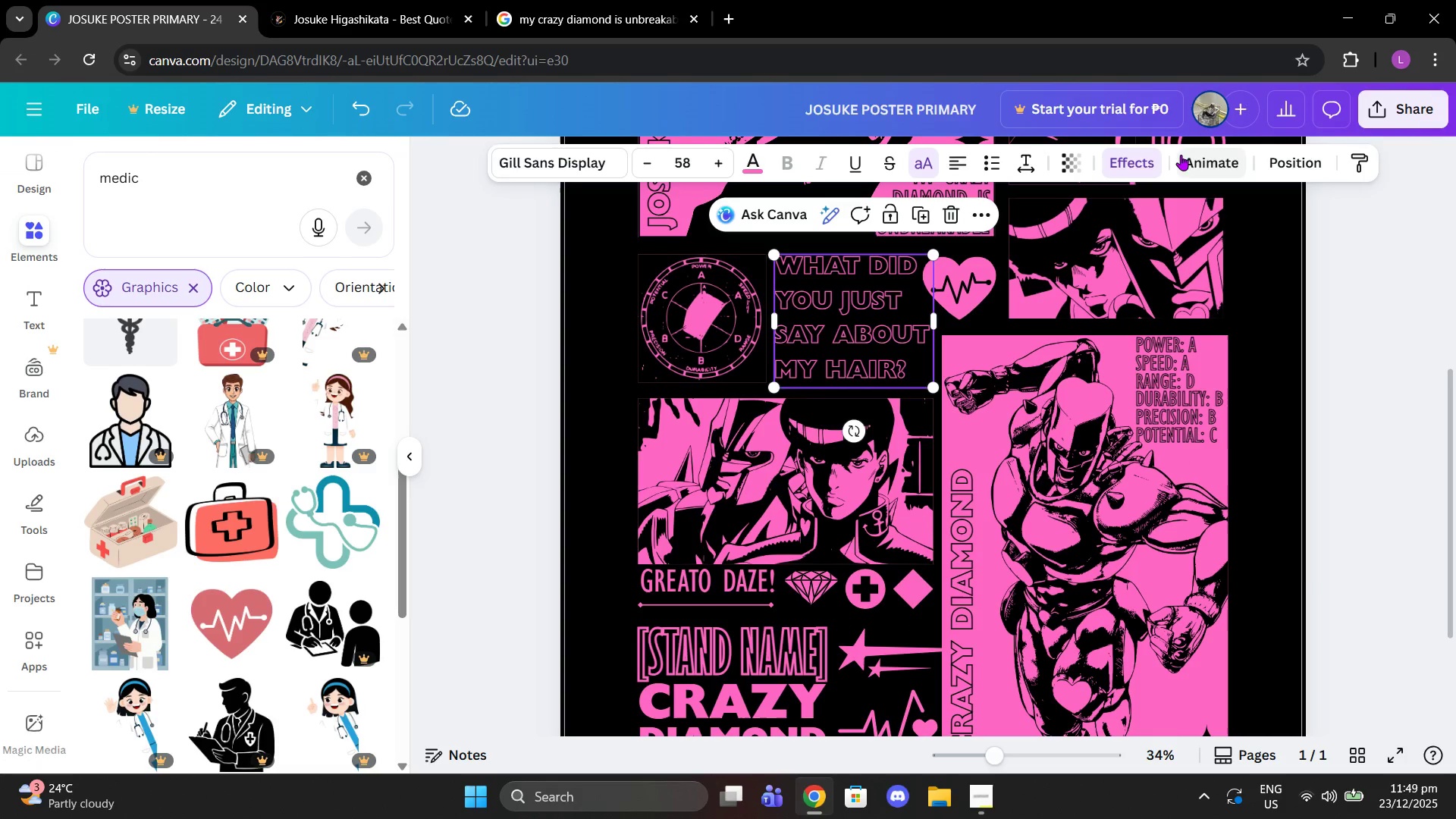 
left_click([1134, 158])
 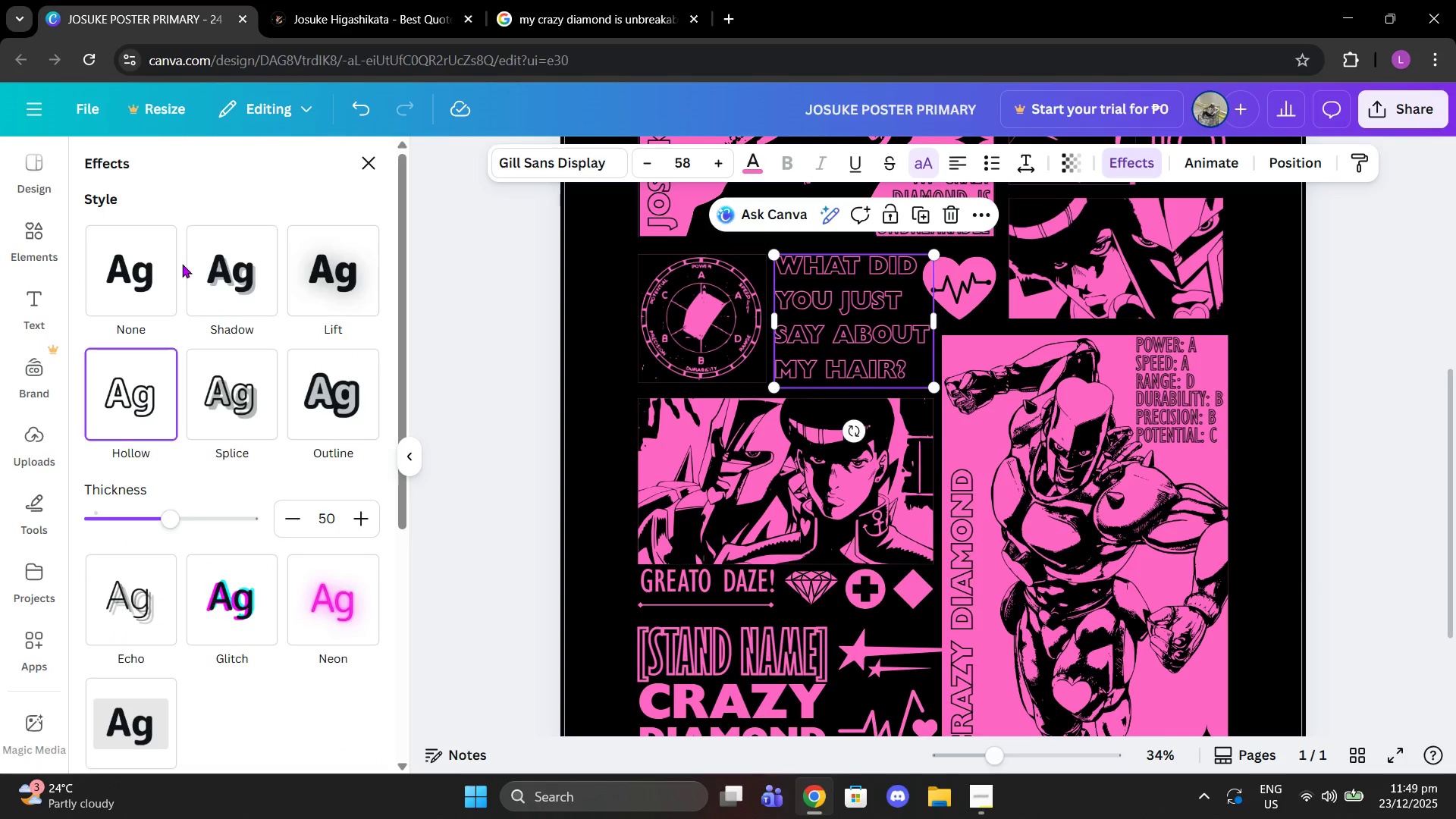 
double_click([156, 265])
 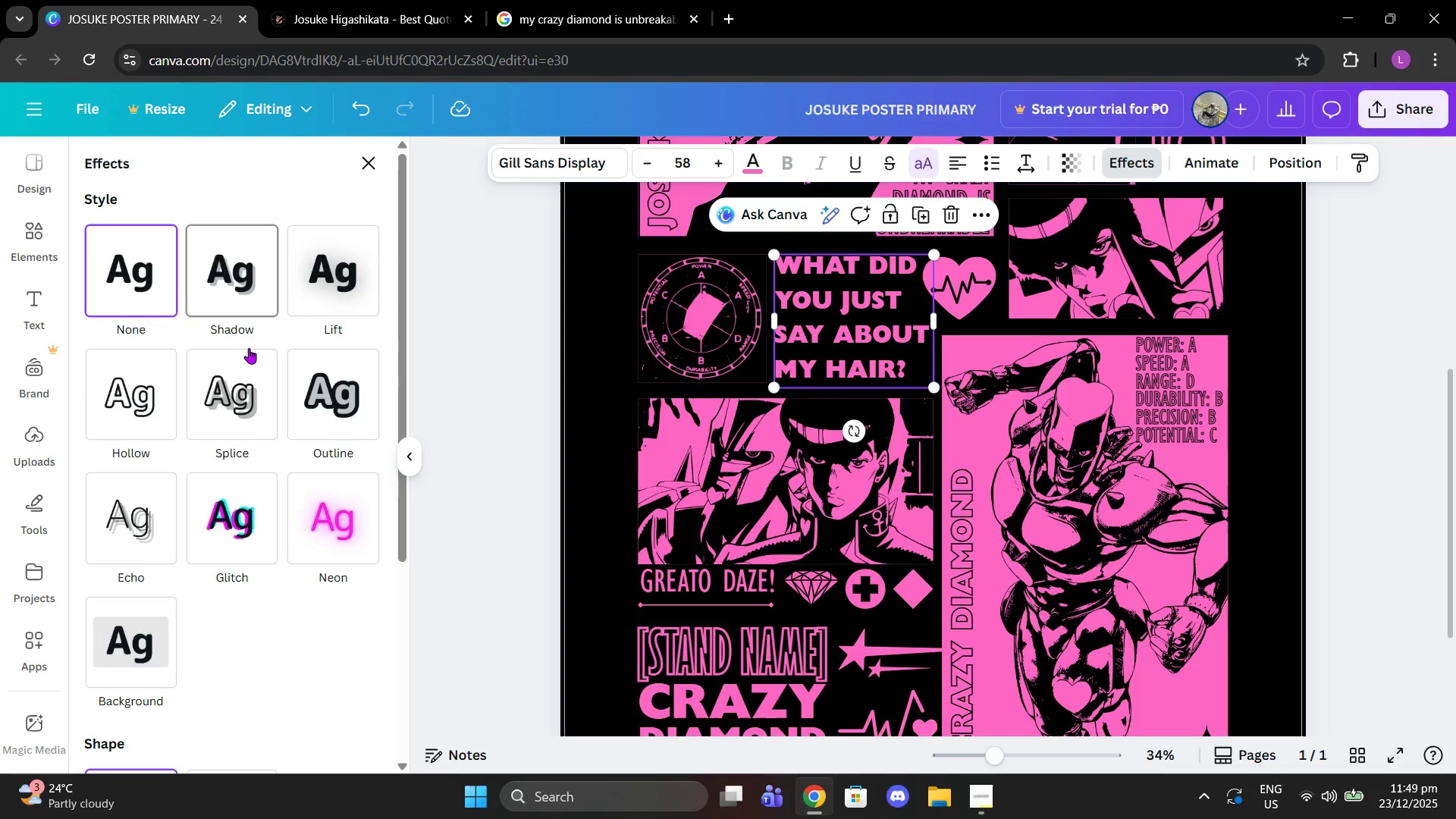 
left_click([240, 311])
 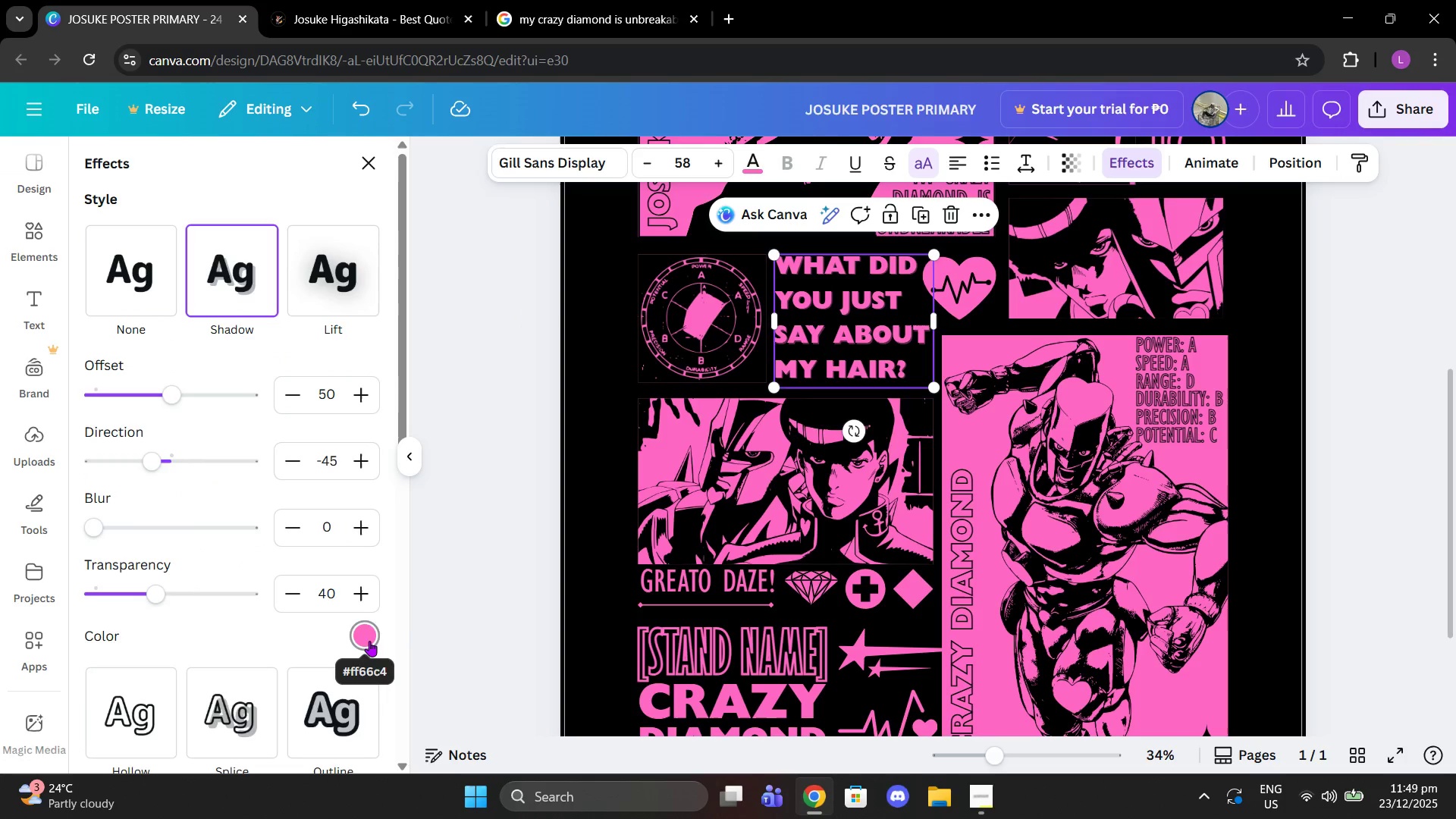 
left_click([472, 507])
 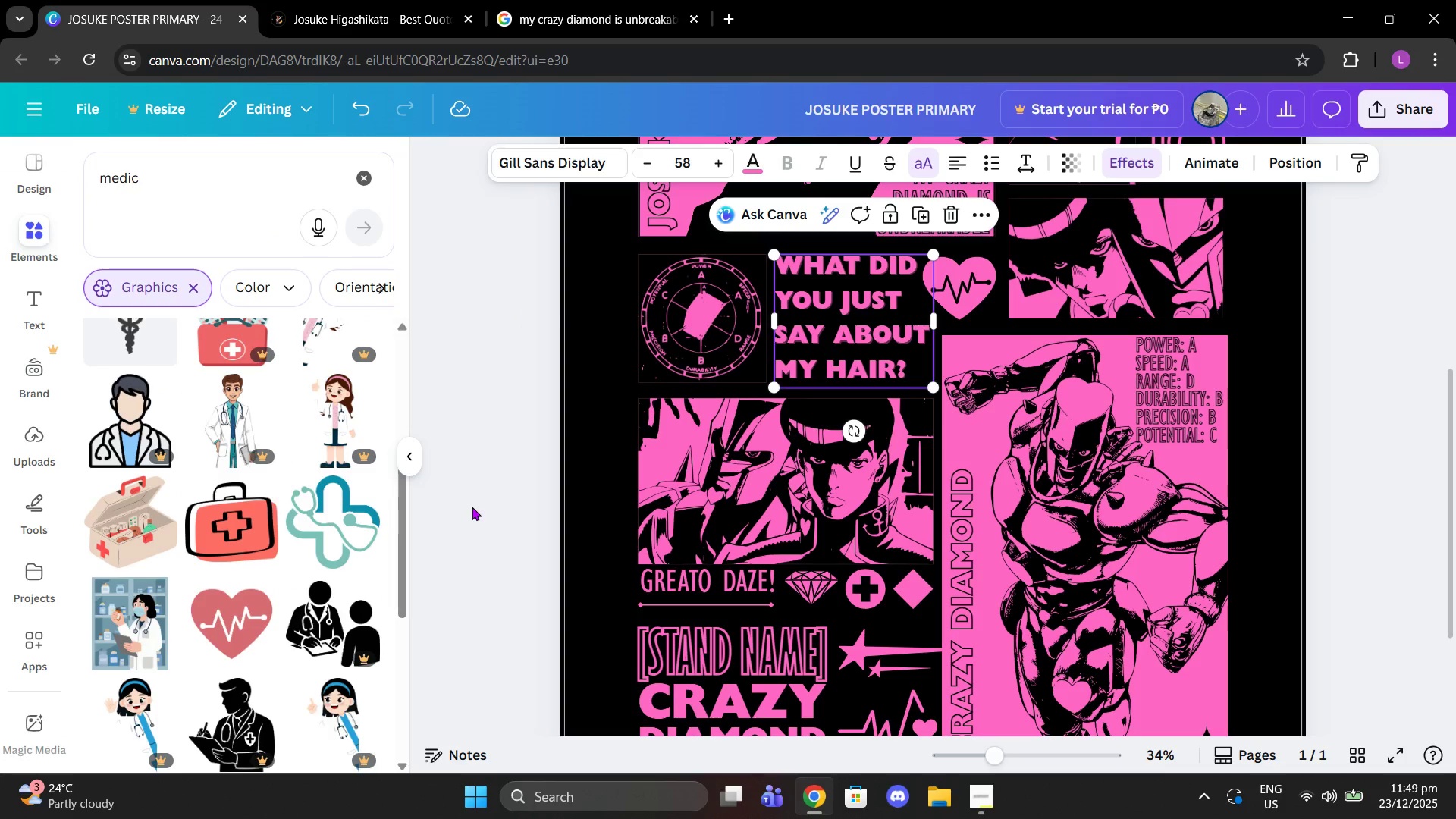 
left_click([472, 507])
 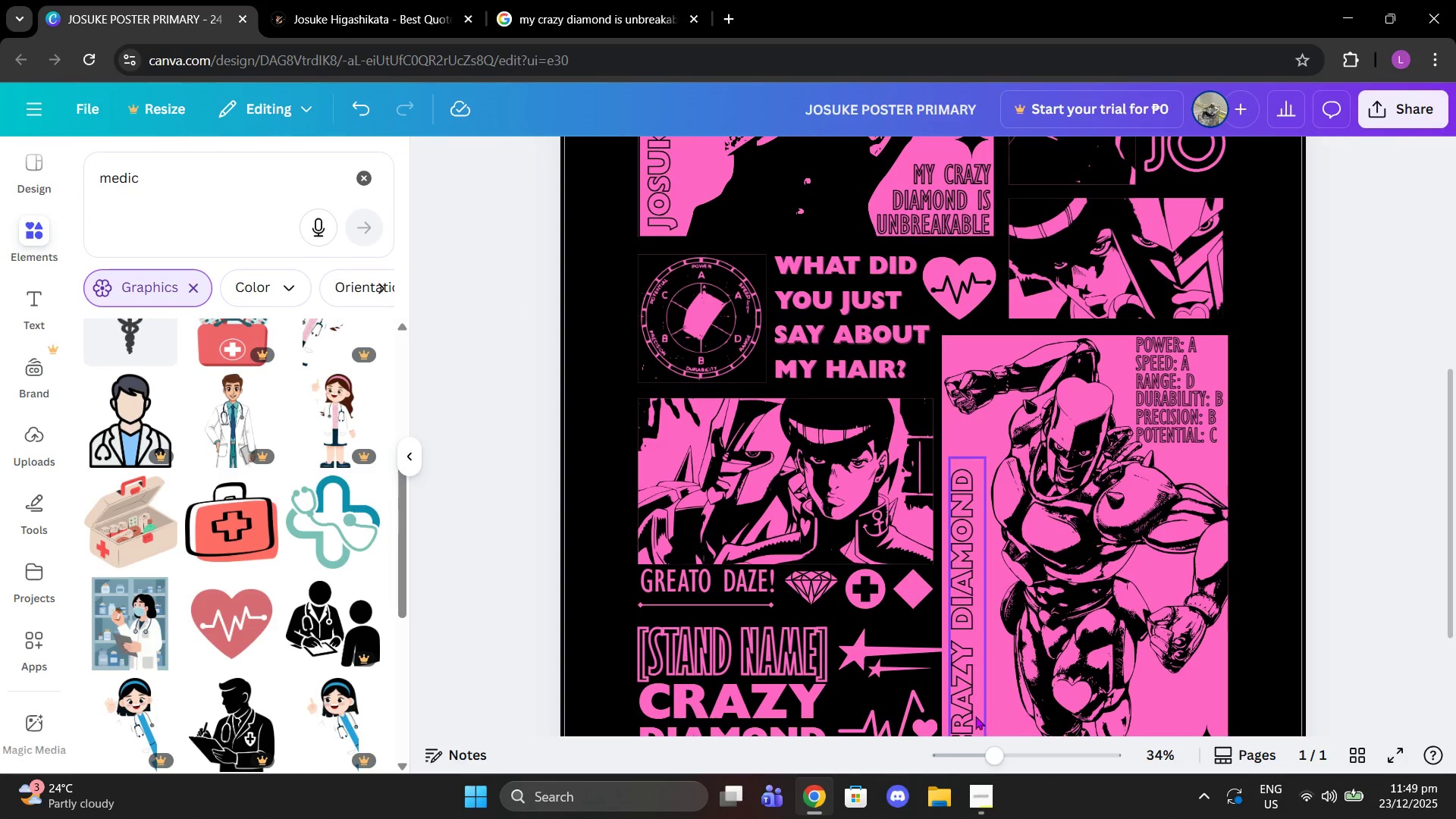 
left_click_drag(start_coordinate=[996, 755], to_coordinate=[1005, 741])
 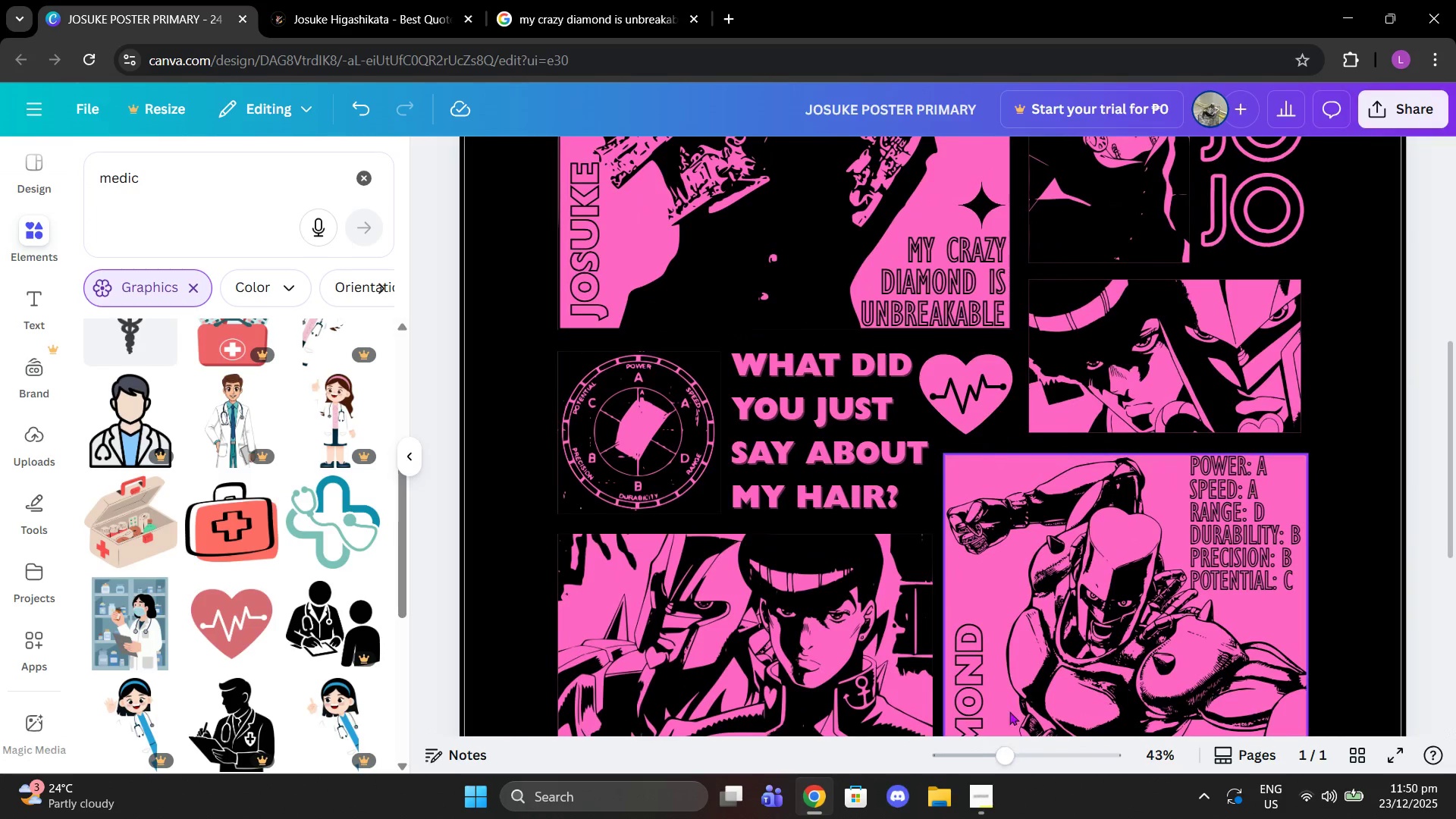 
scroll: coordinate [1009, 710], scroll_direction: up, amount: 2.0
 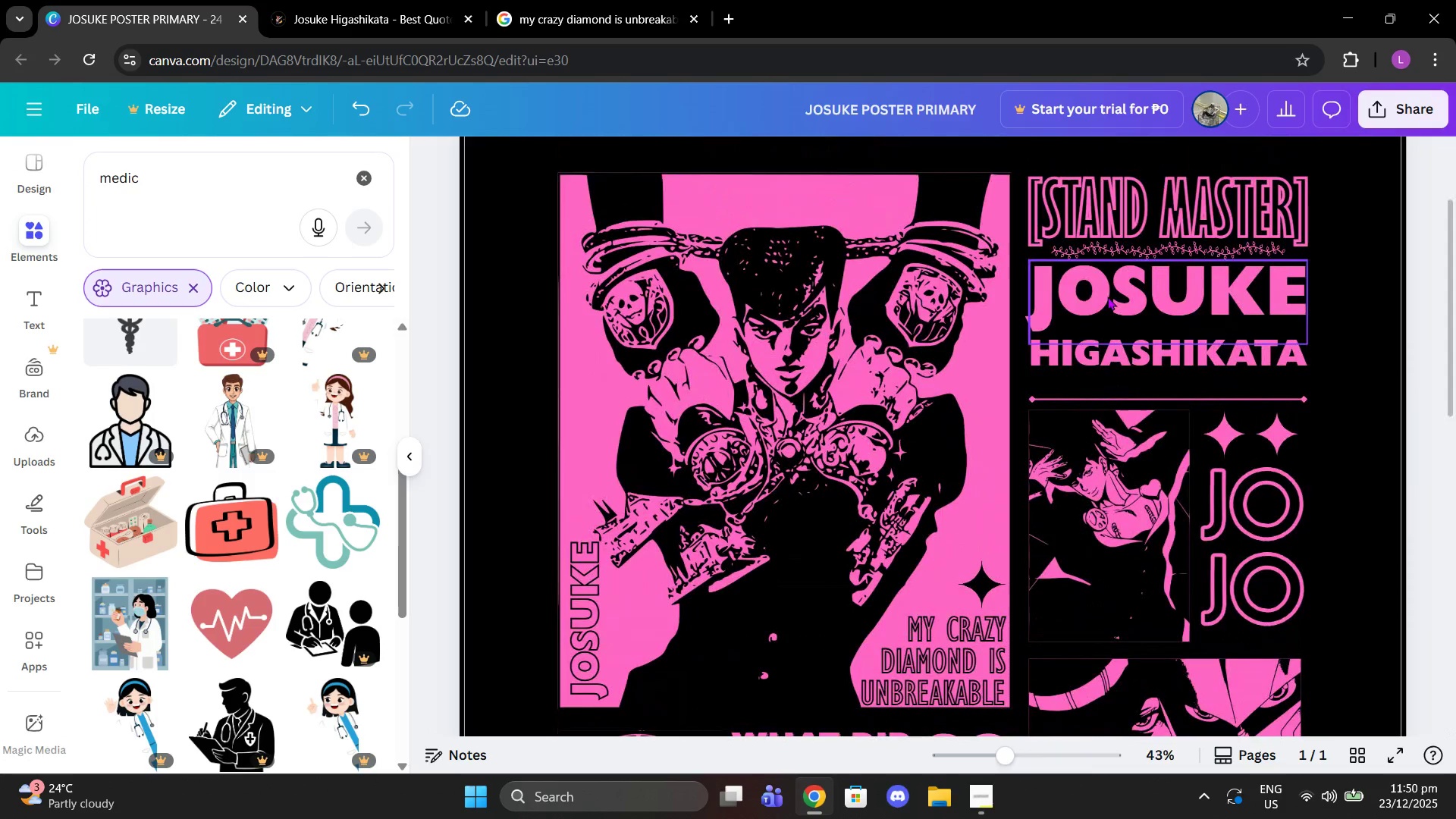 
left_click([1138, 283])
 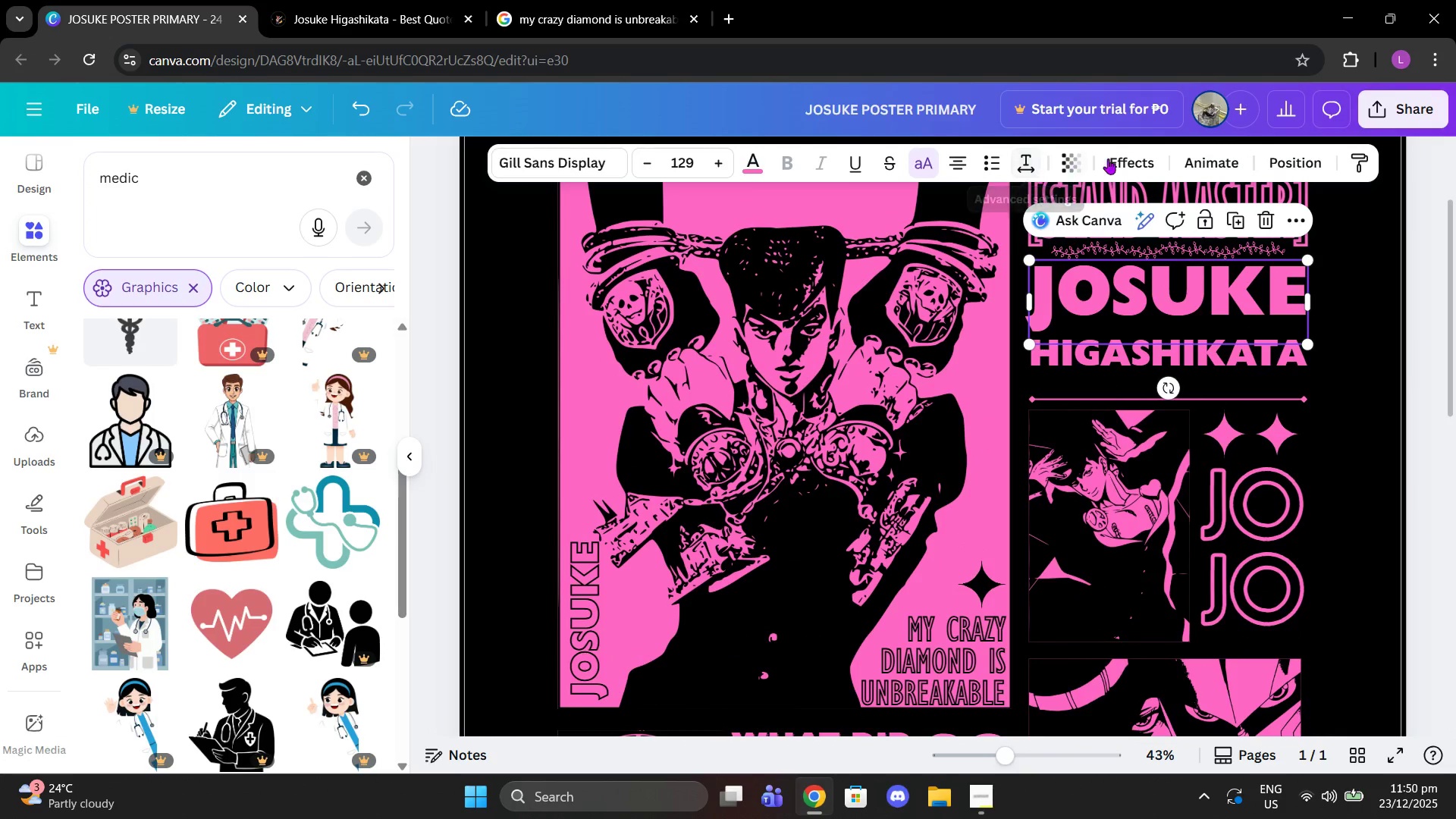 
left_click([1132, 158])
 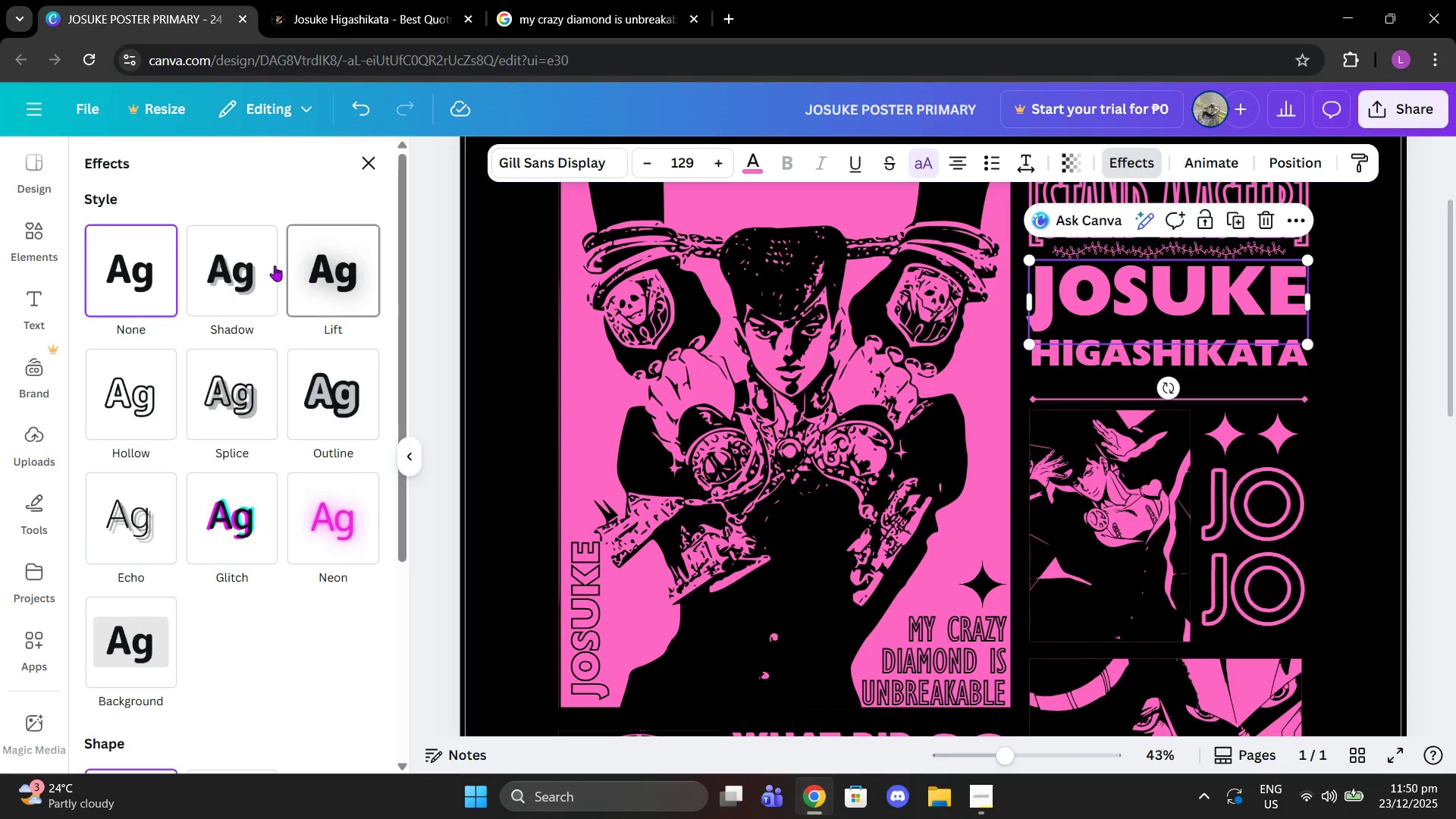 
left_click([261, 263])
 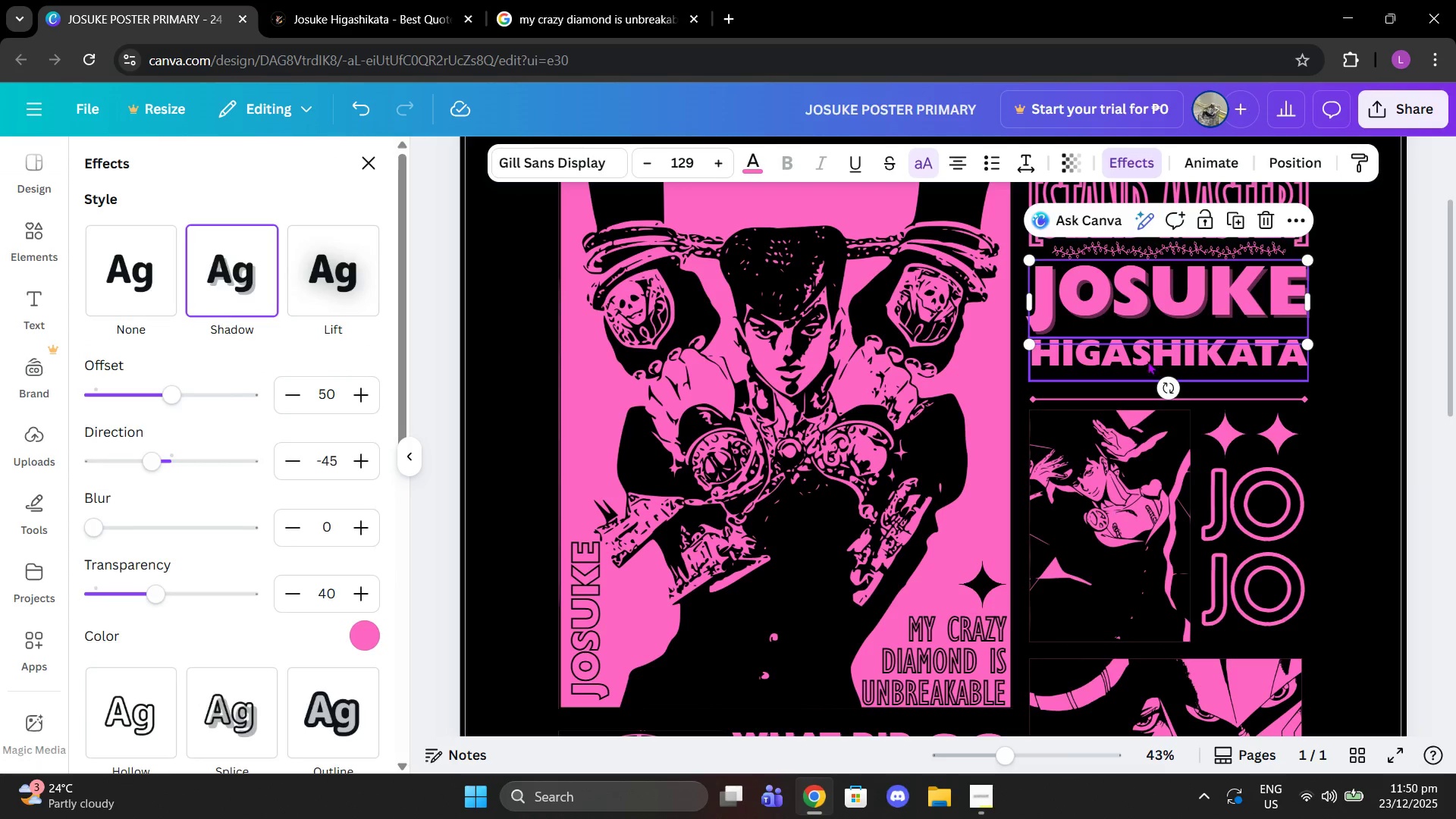 
left_click([1140, 365])
 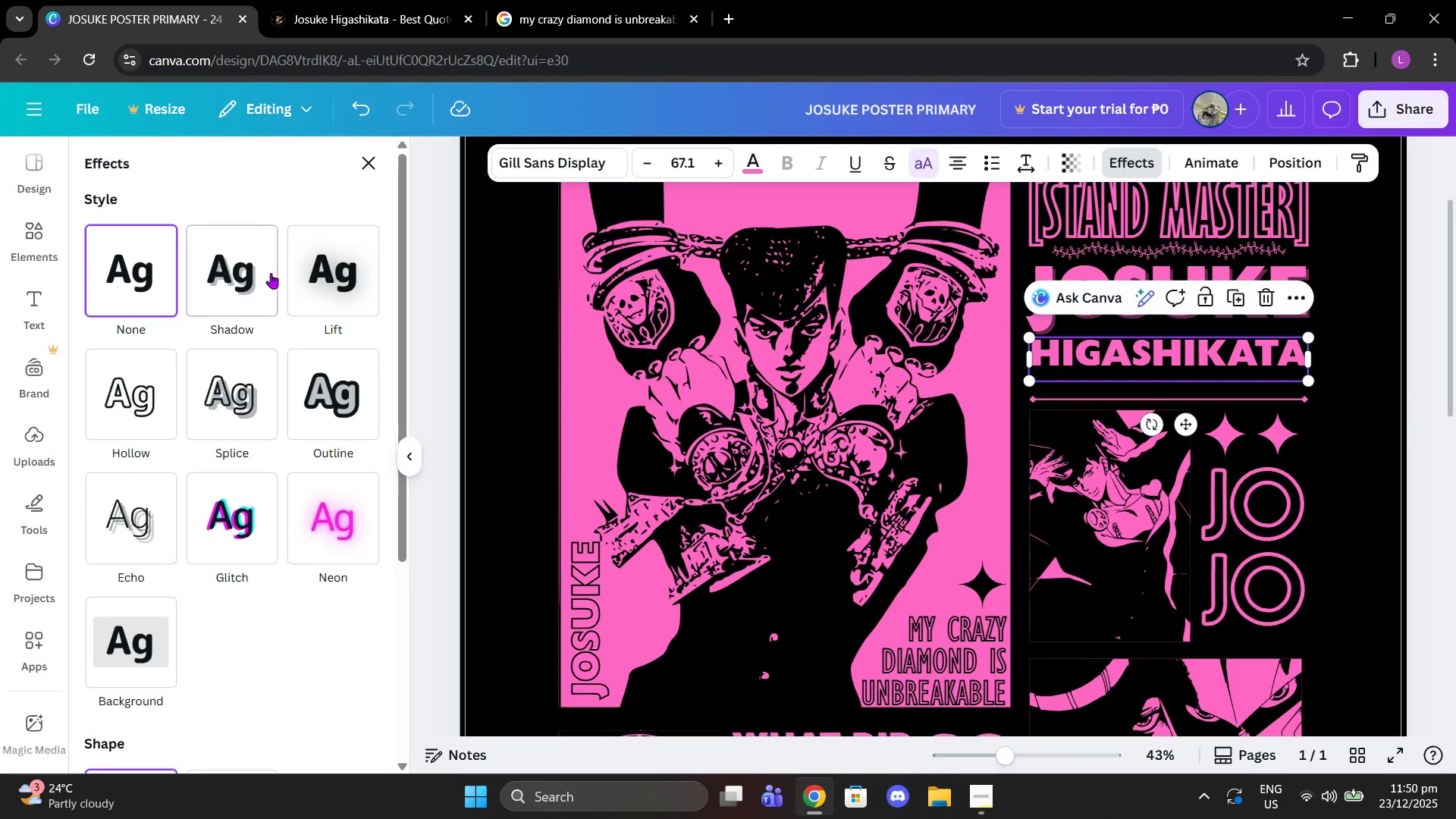 
left_click([249, 272])
 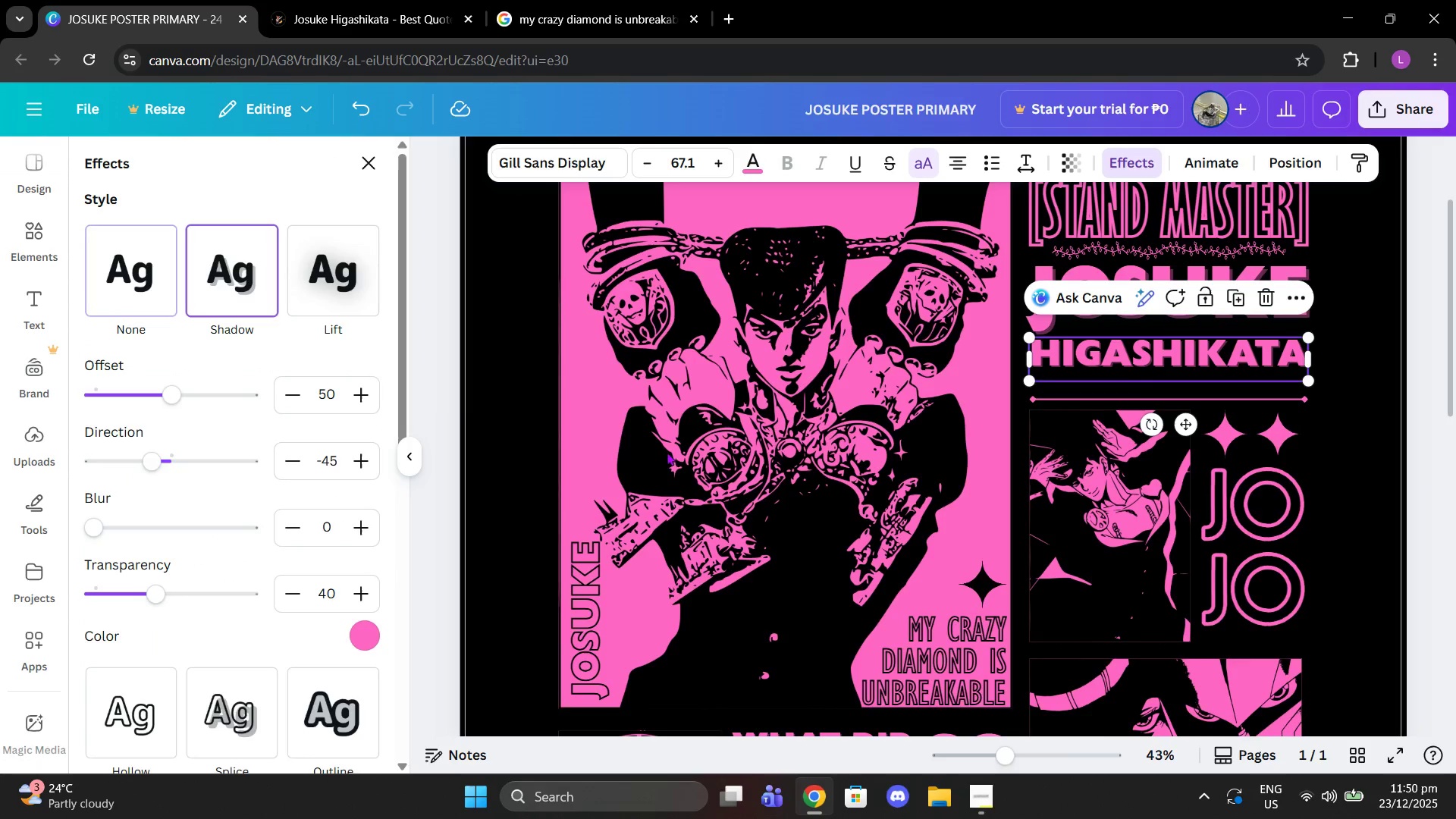 
scroll: coordinate [667, 457], scroll_direction: down, amount: 4.0
 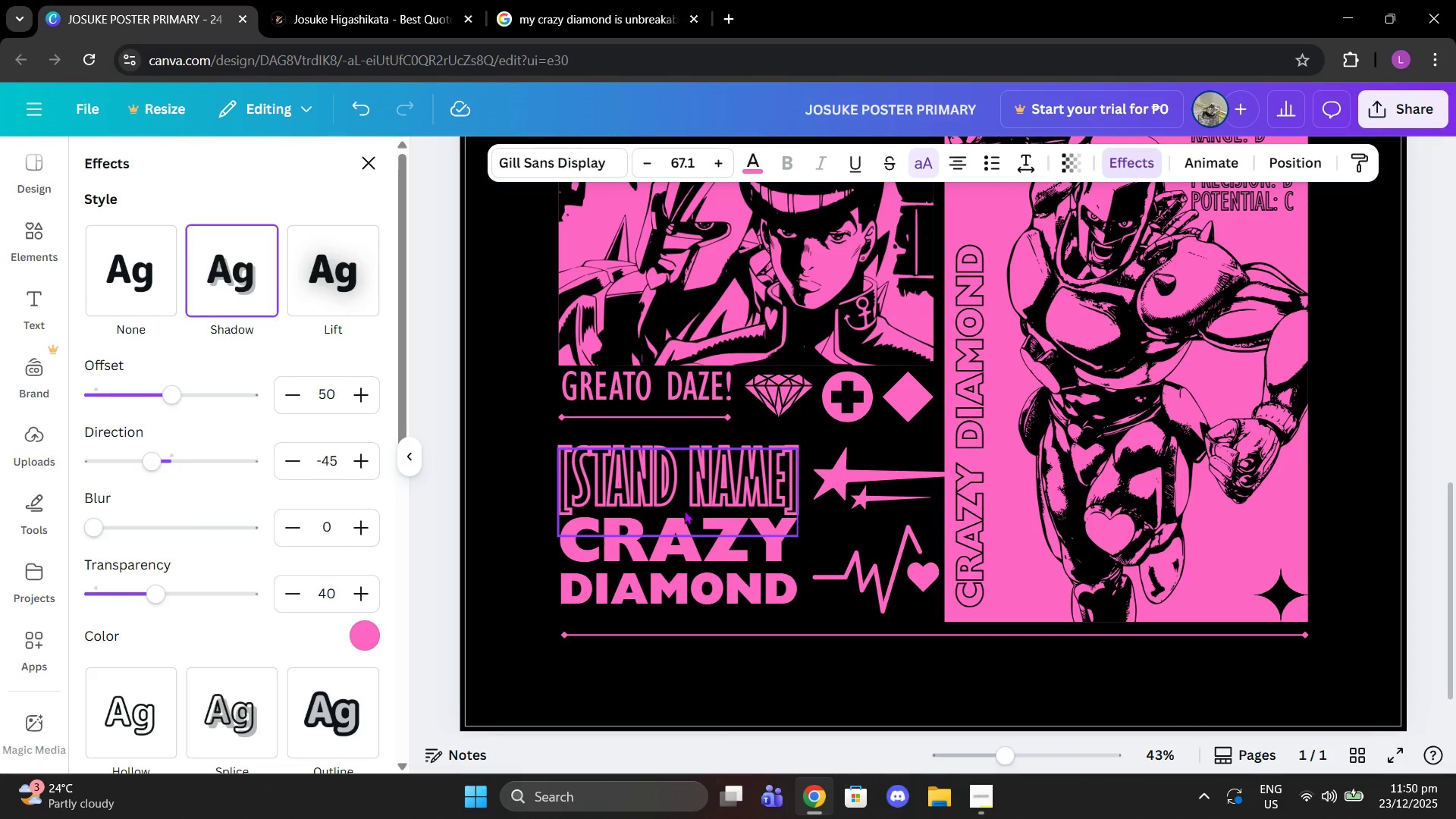 
left_click([686, 532])
 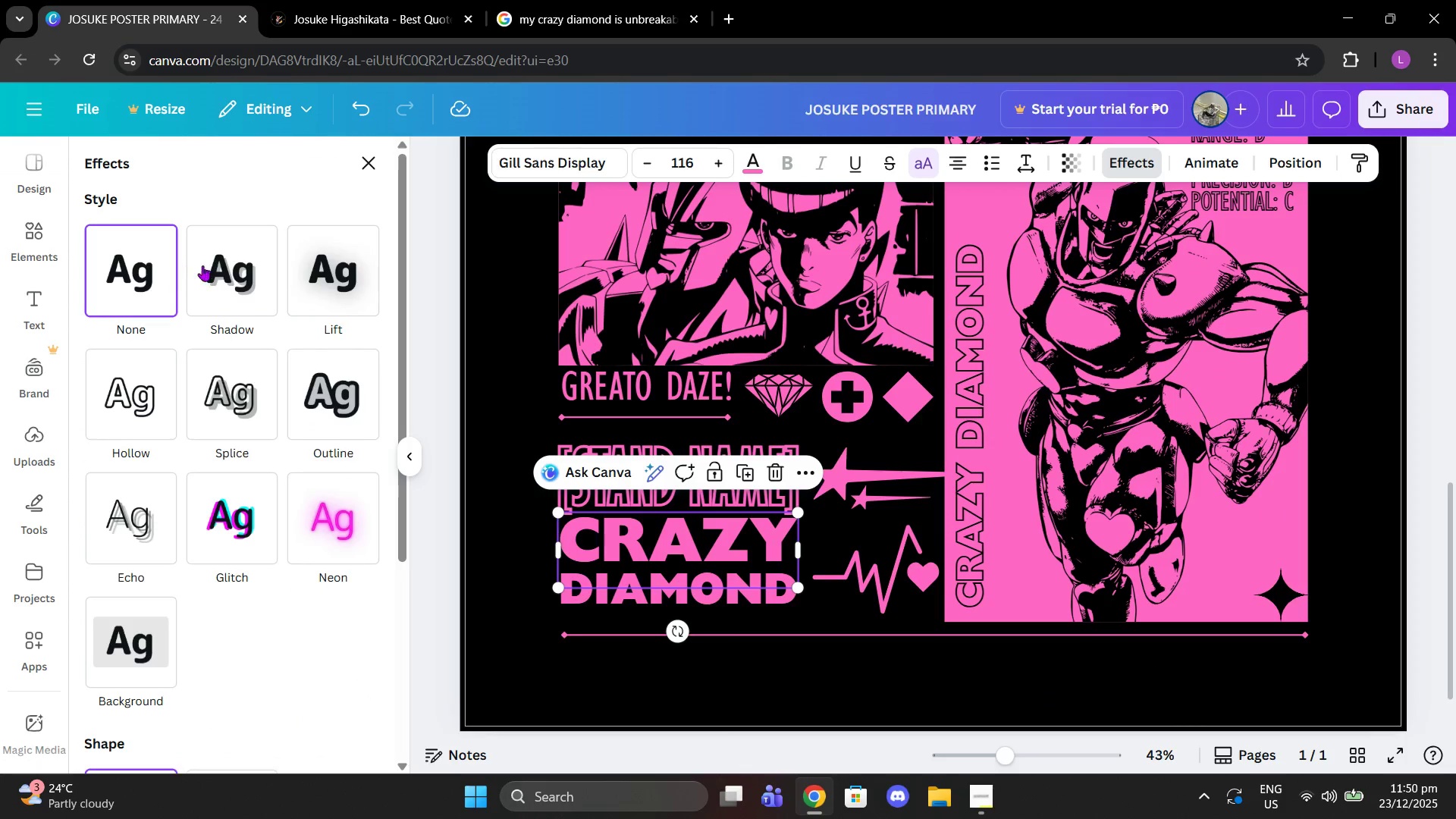 
double_click([212, 268])
 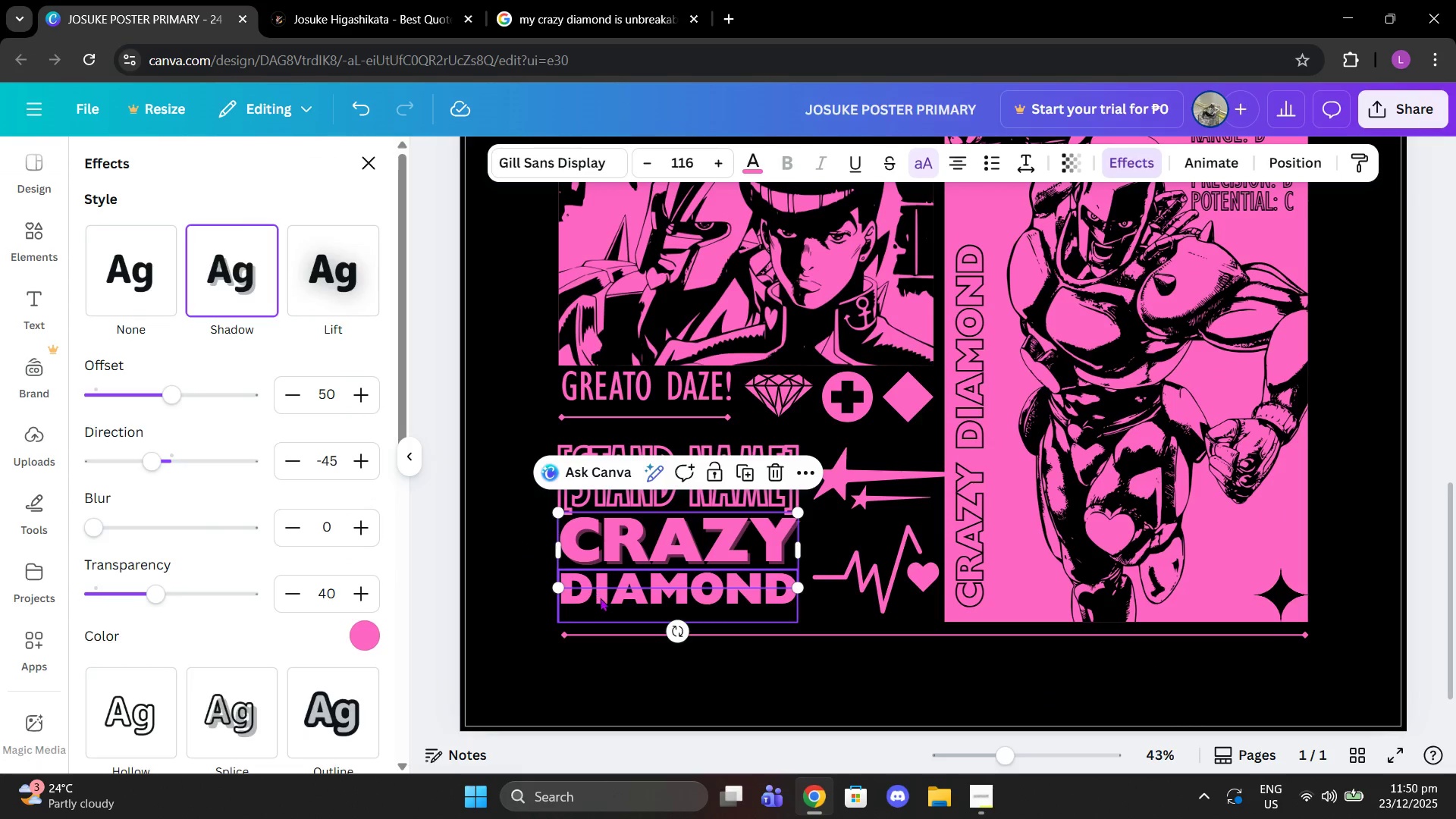 
left_click([600, 598])
 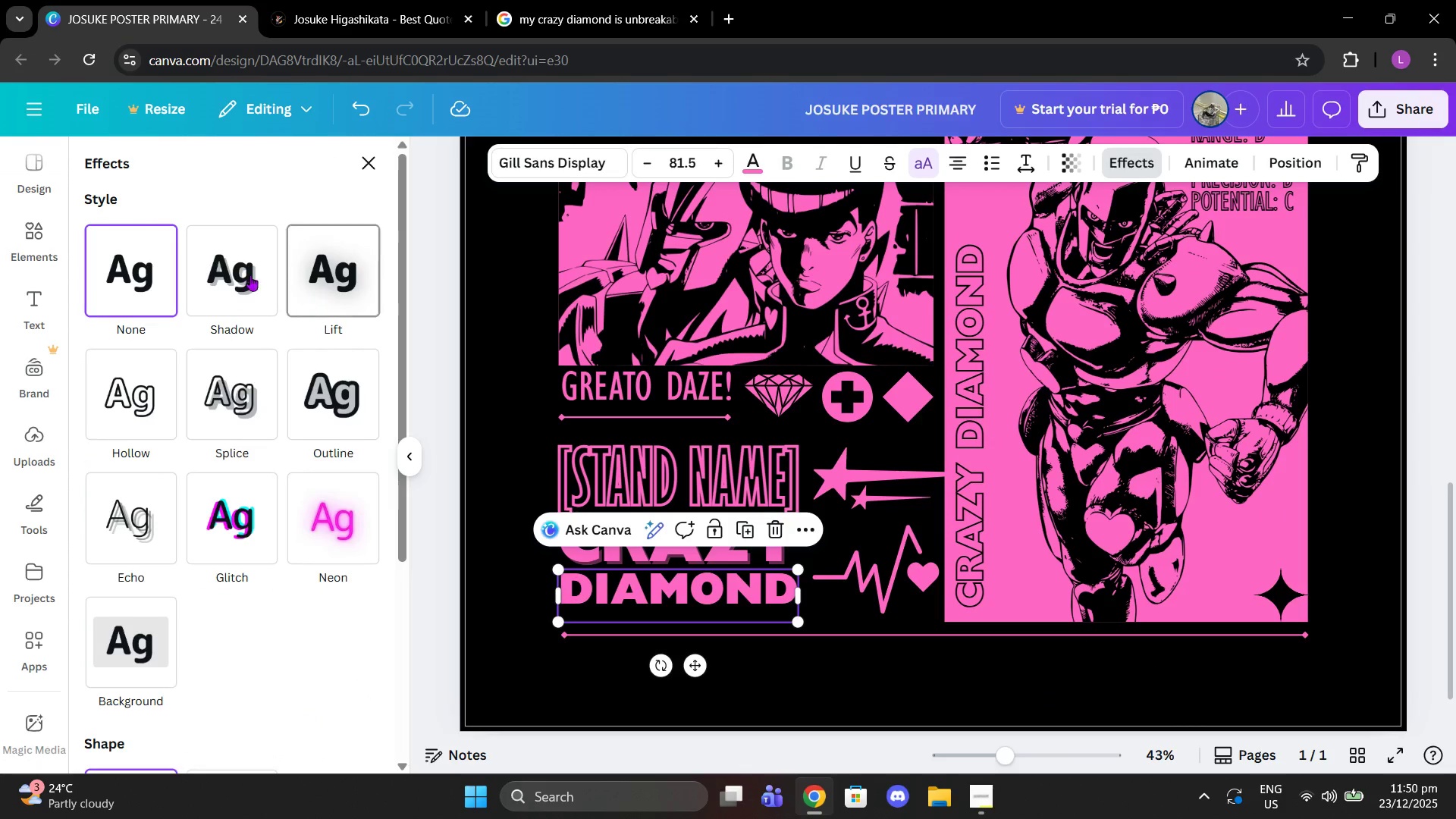 
left_click([240, 272])
 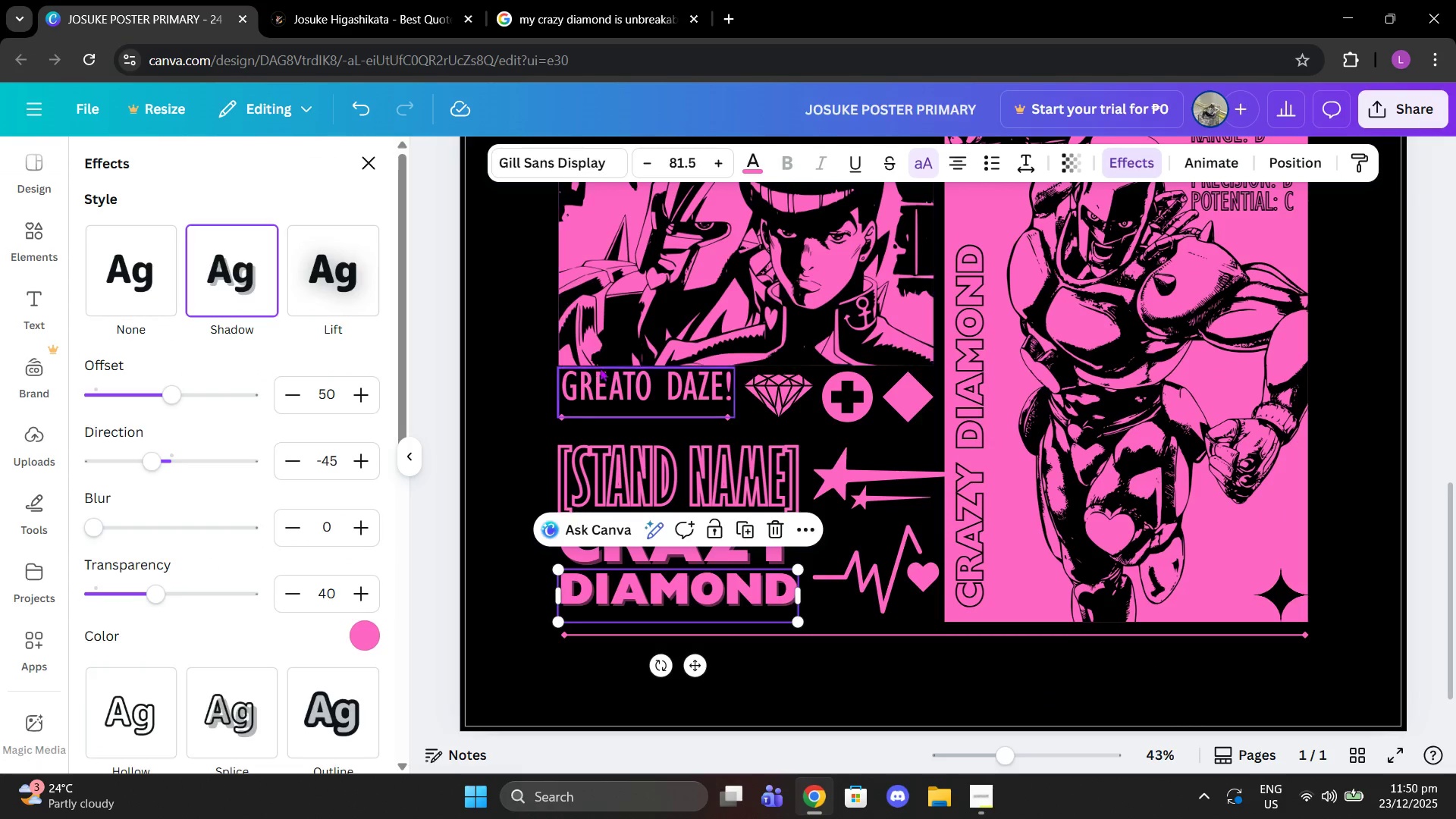 
left_click([607, 384])
 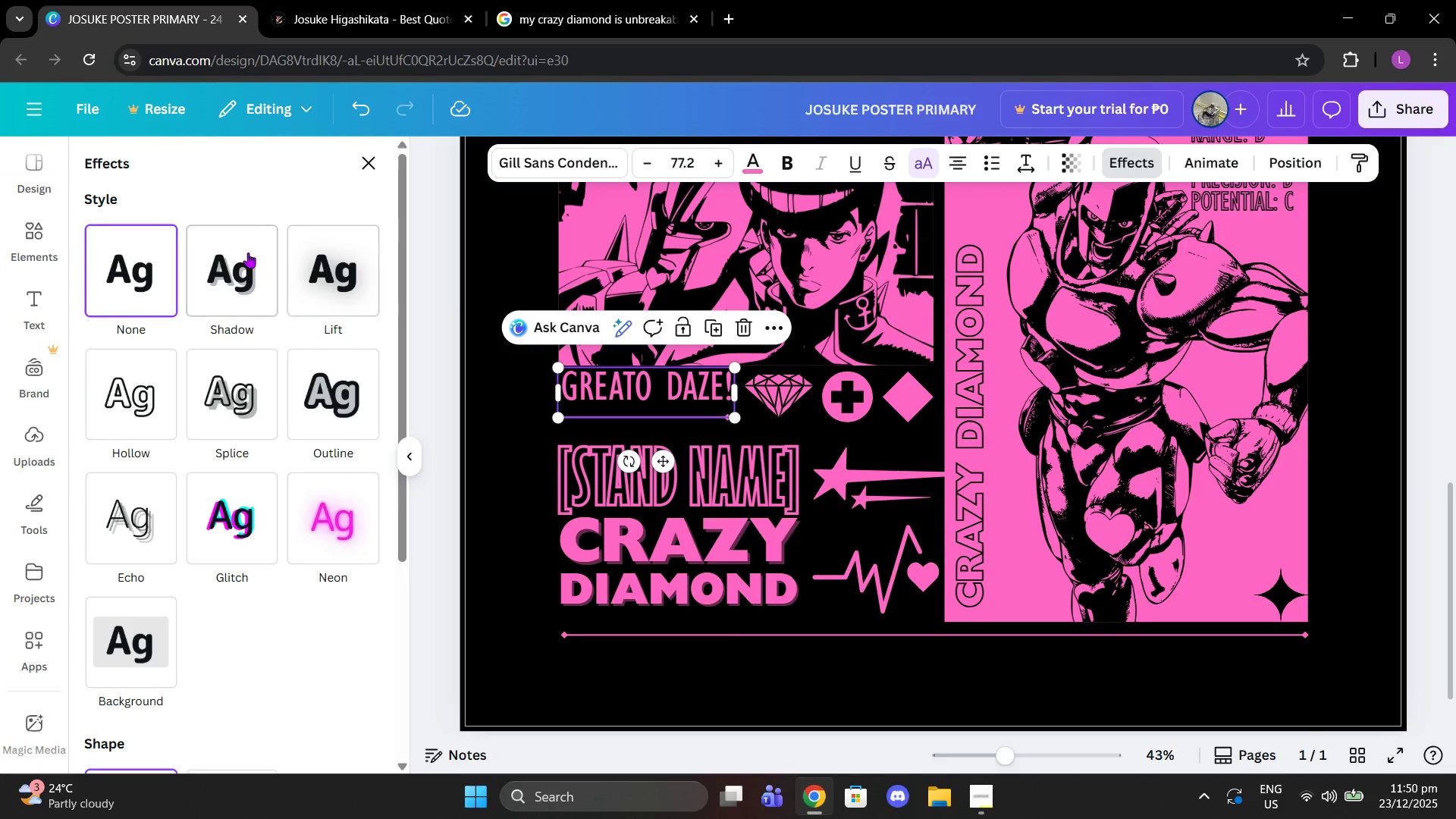 
left_click([246, 257])
 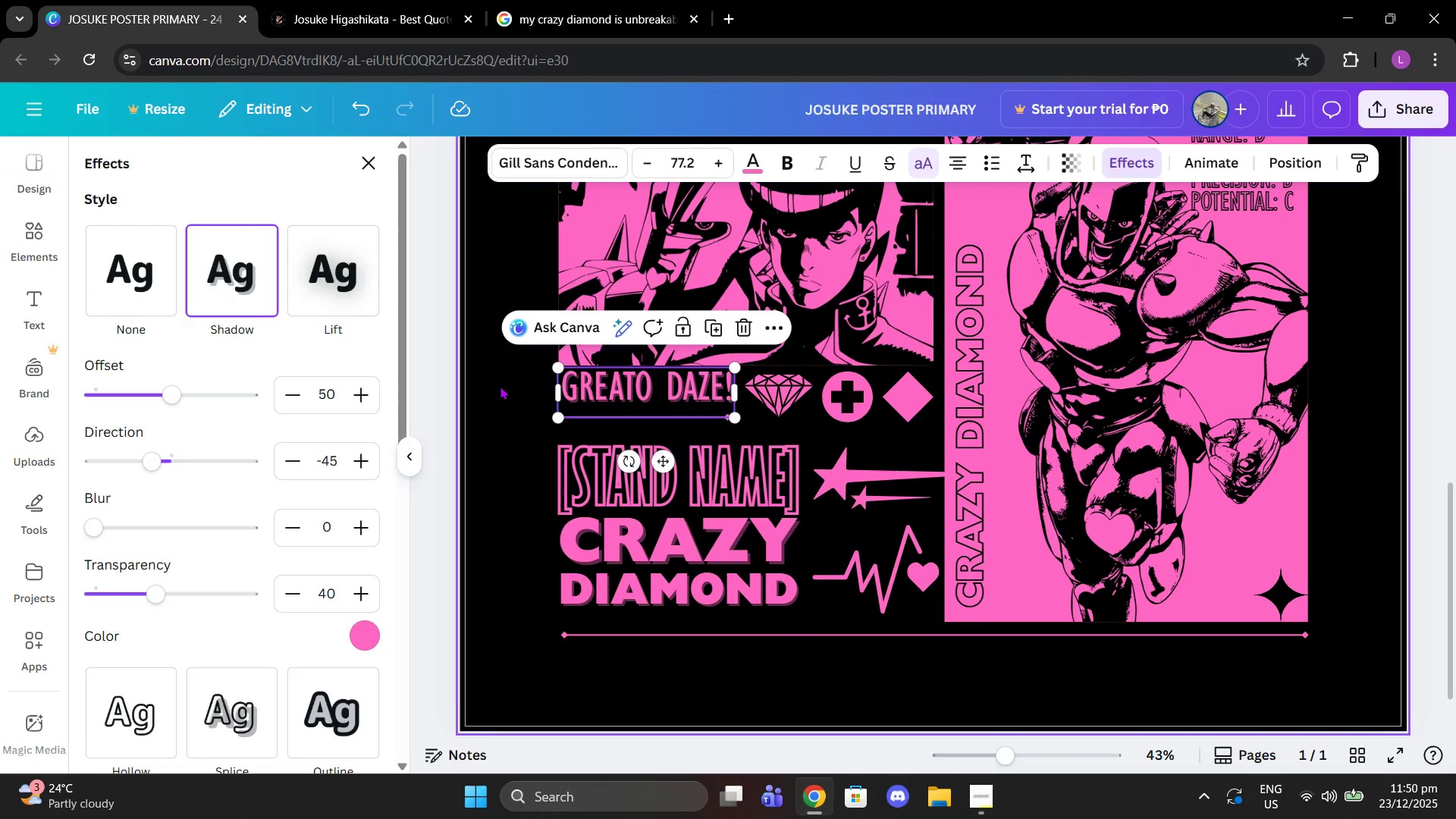 
left_click([500, 388])
 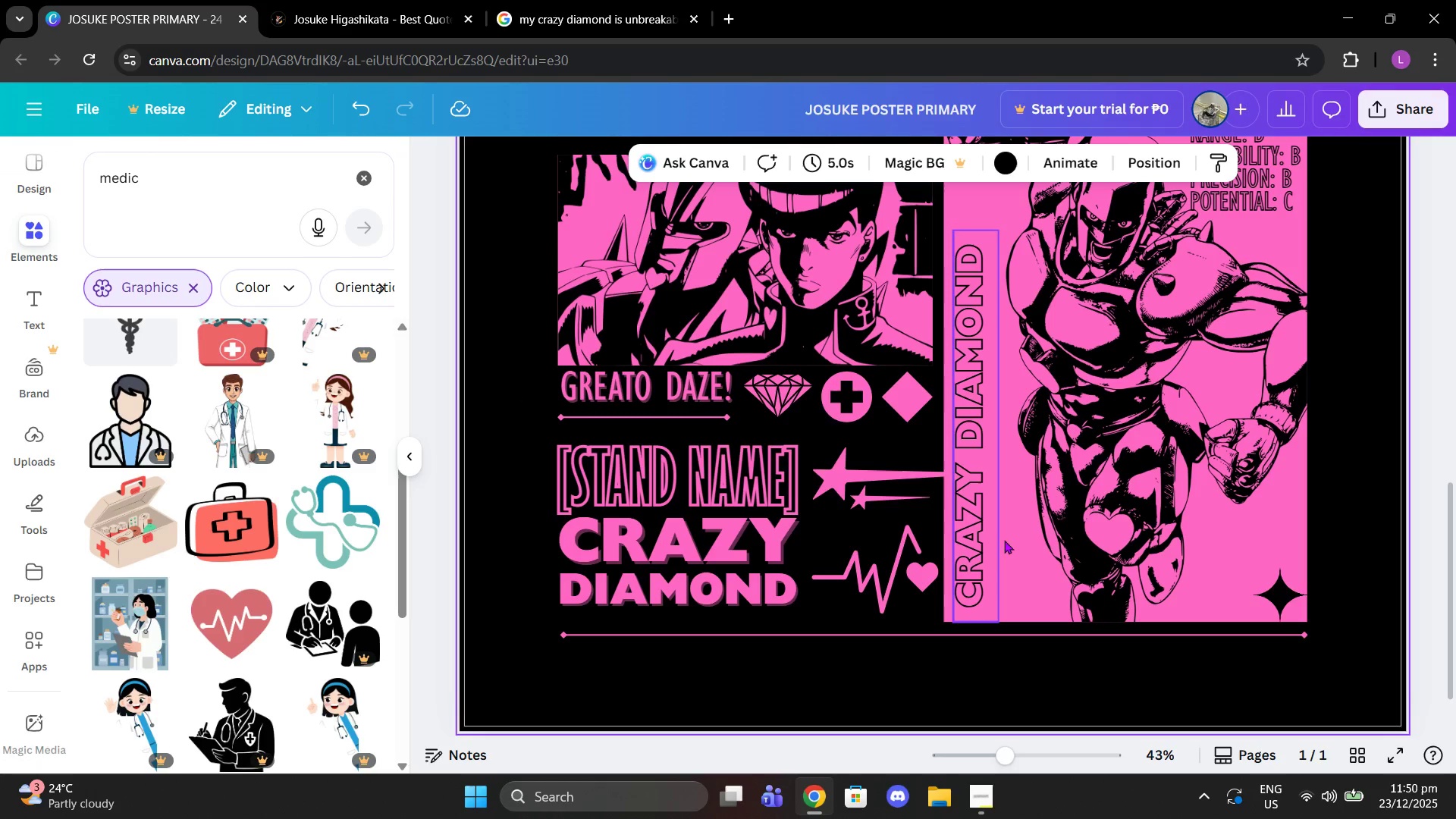 
scroll: coordinate [1070, 550], scroll_direction: up, amount: 5.0
 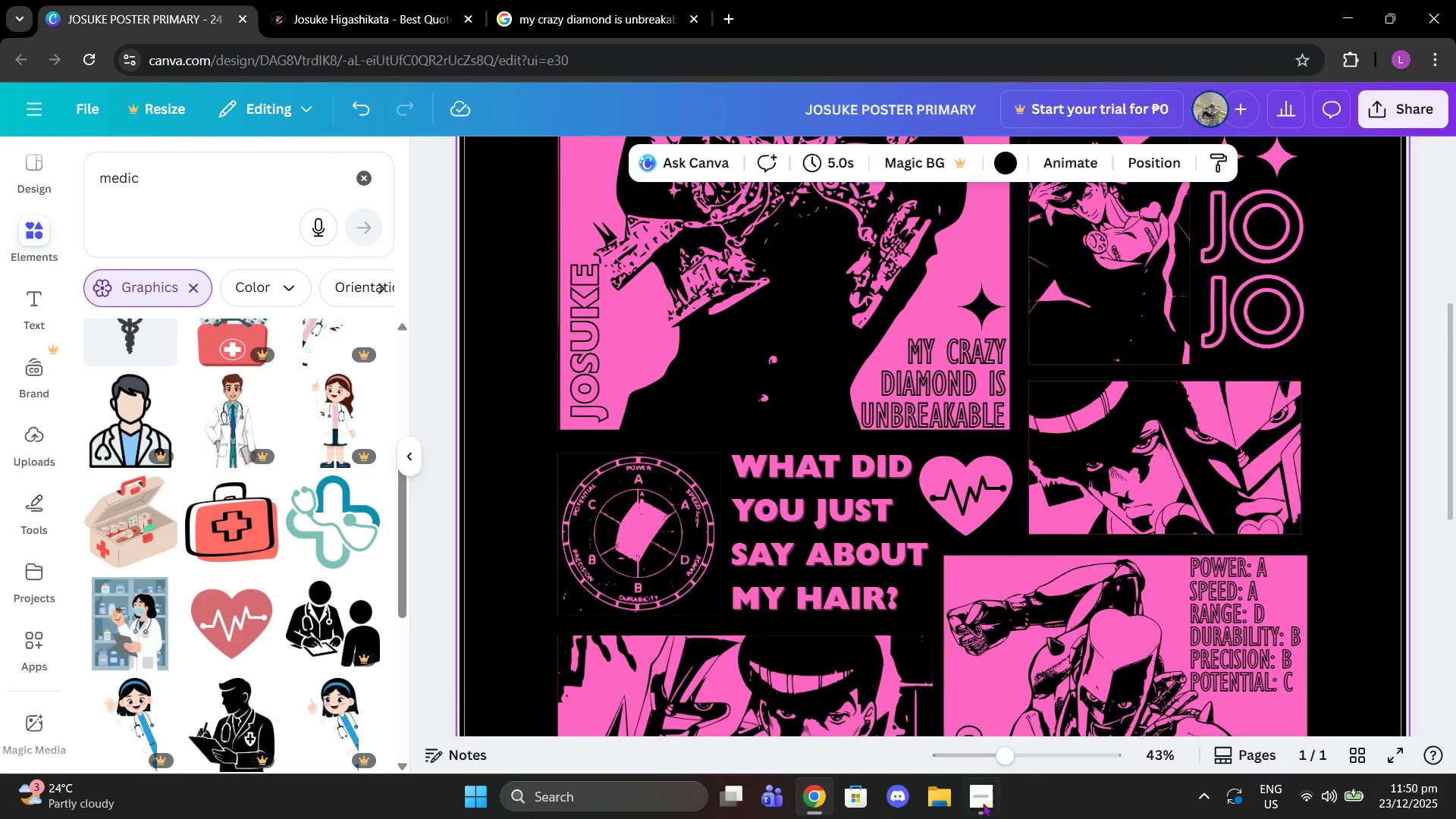 
left_click([977, 803])